 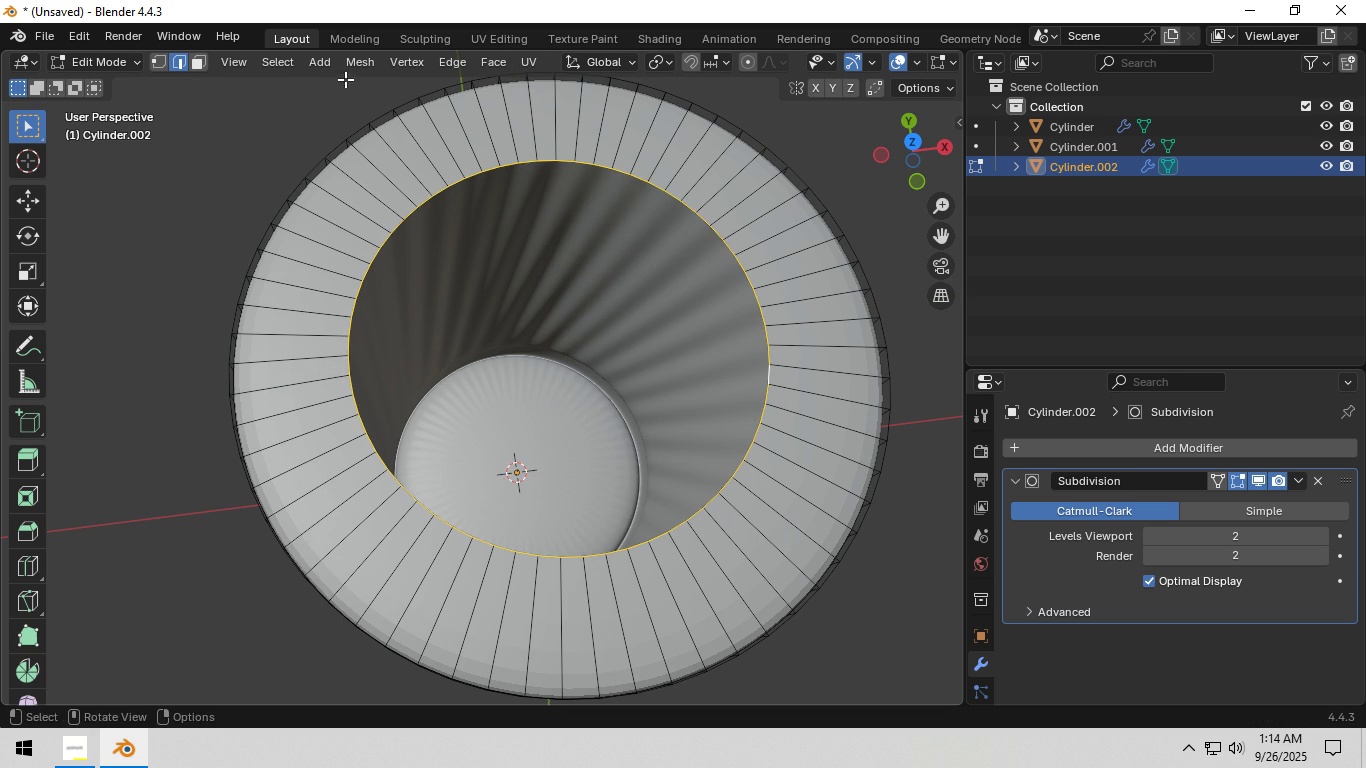 
left_click([552, 295])
 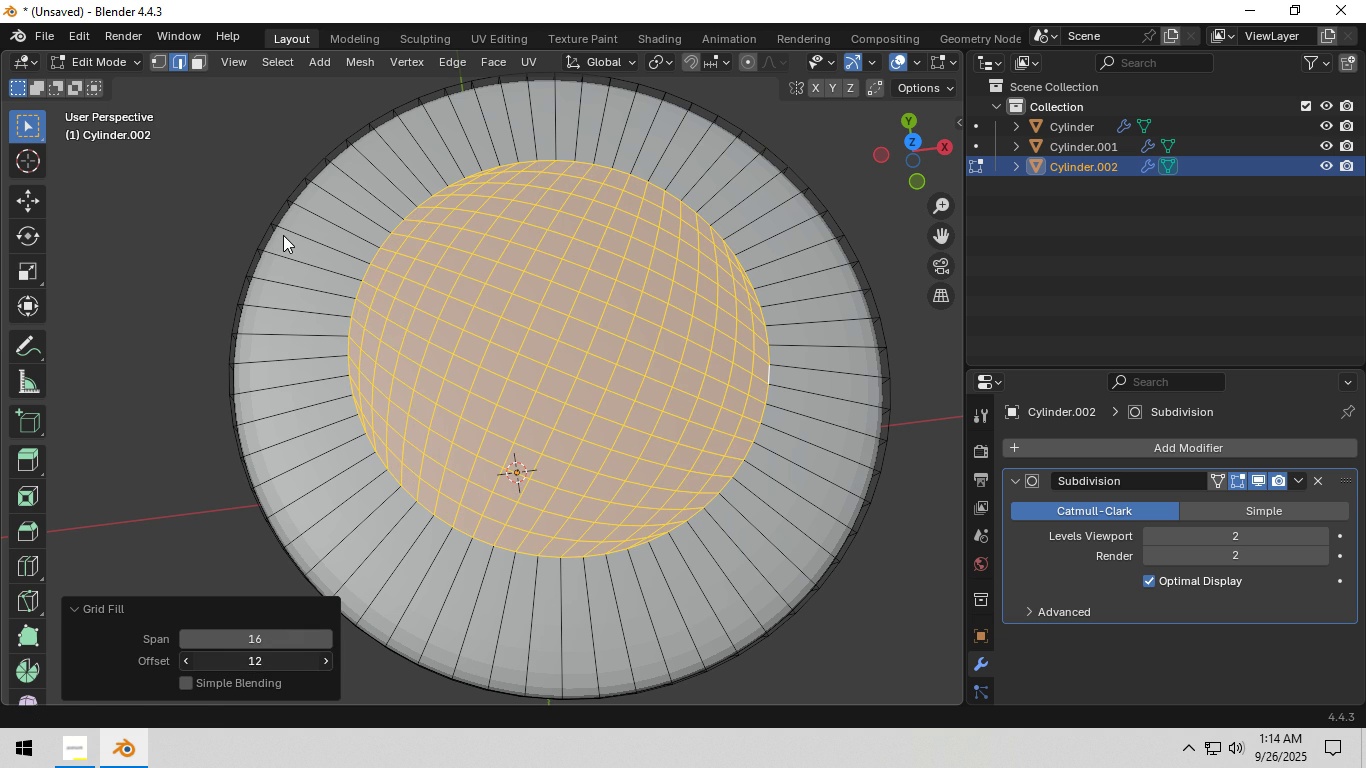 
wait(5.88)
 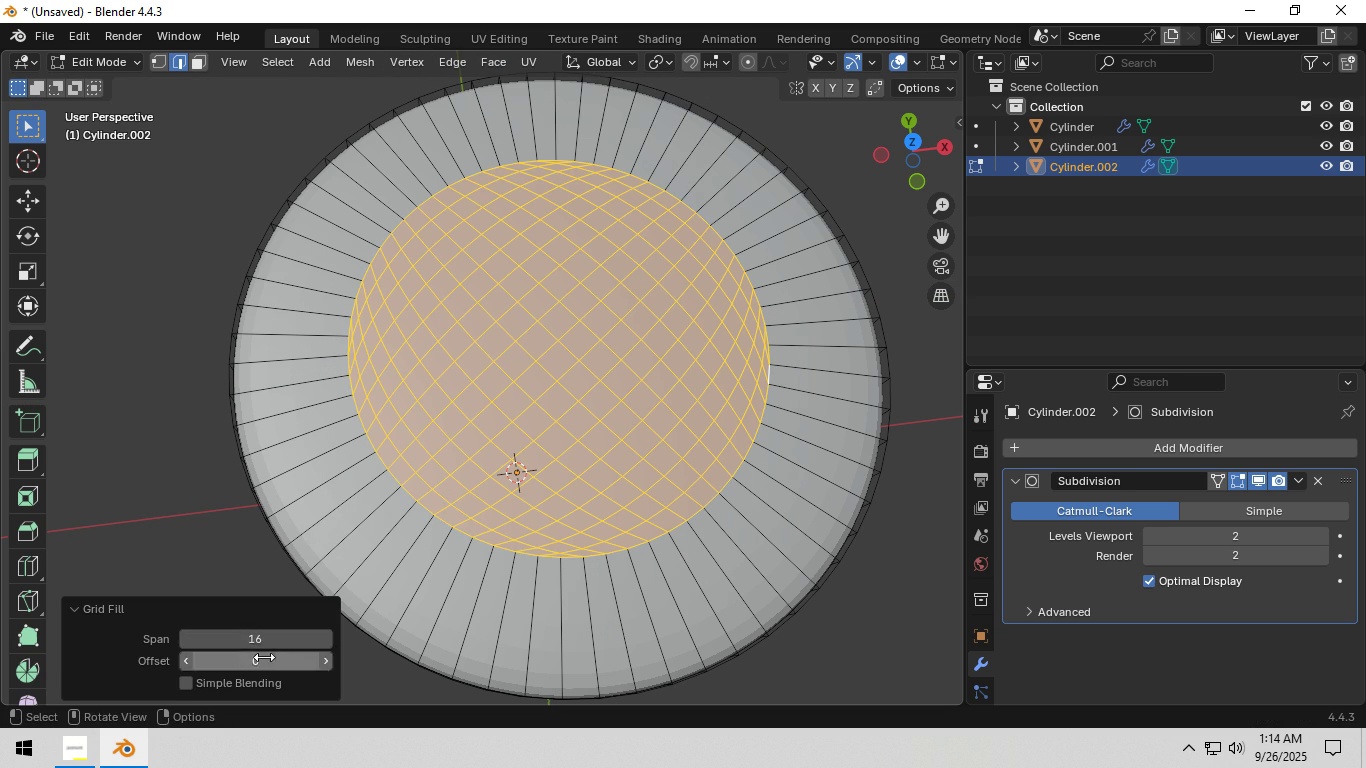 
key(Backquote)
 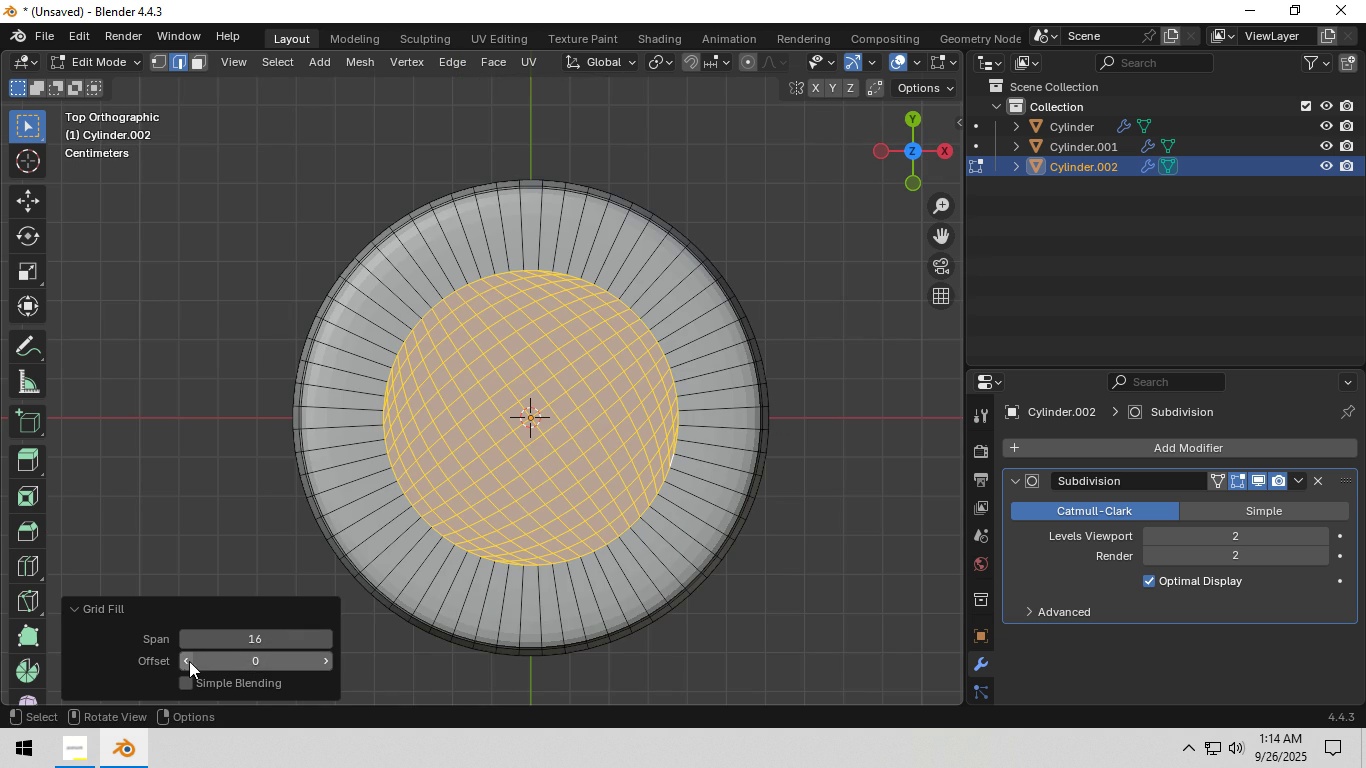 
double_click([186, 661])
 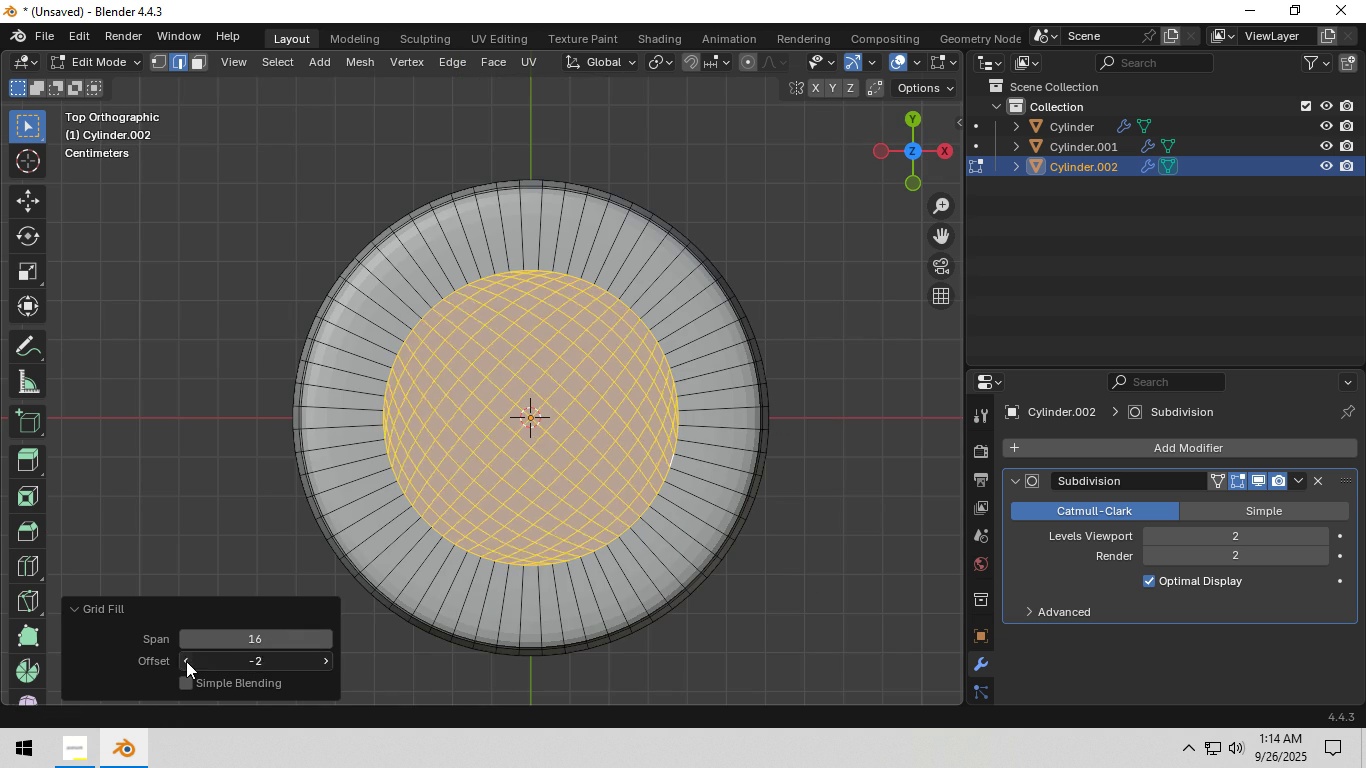 
triple_click([186, 661])
 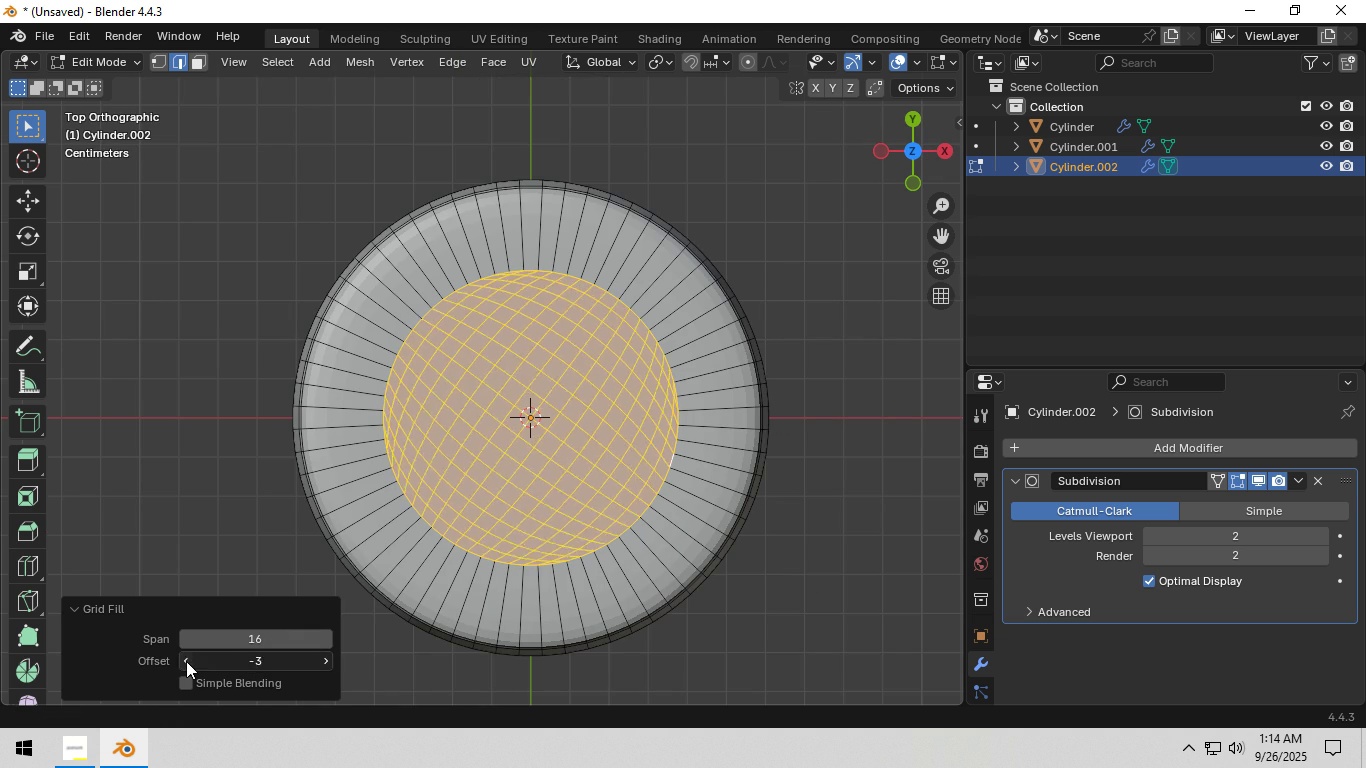 
triple_click([186, 661])
 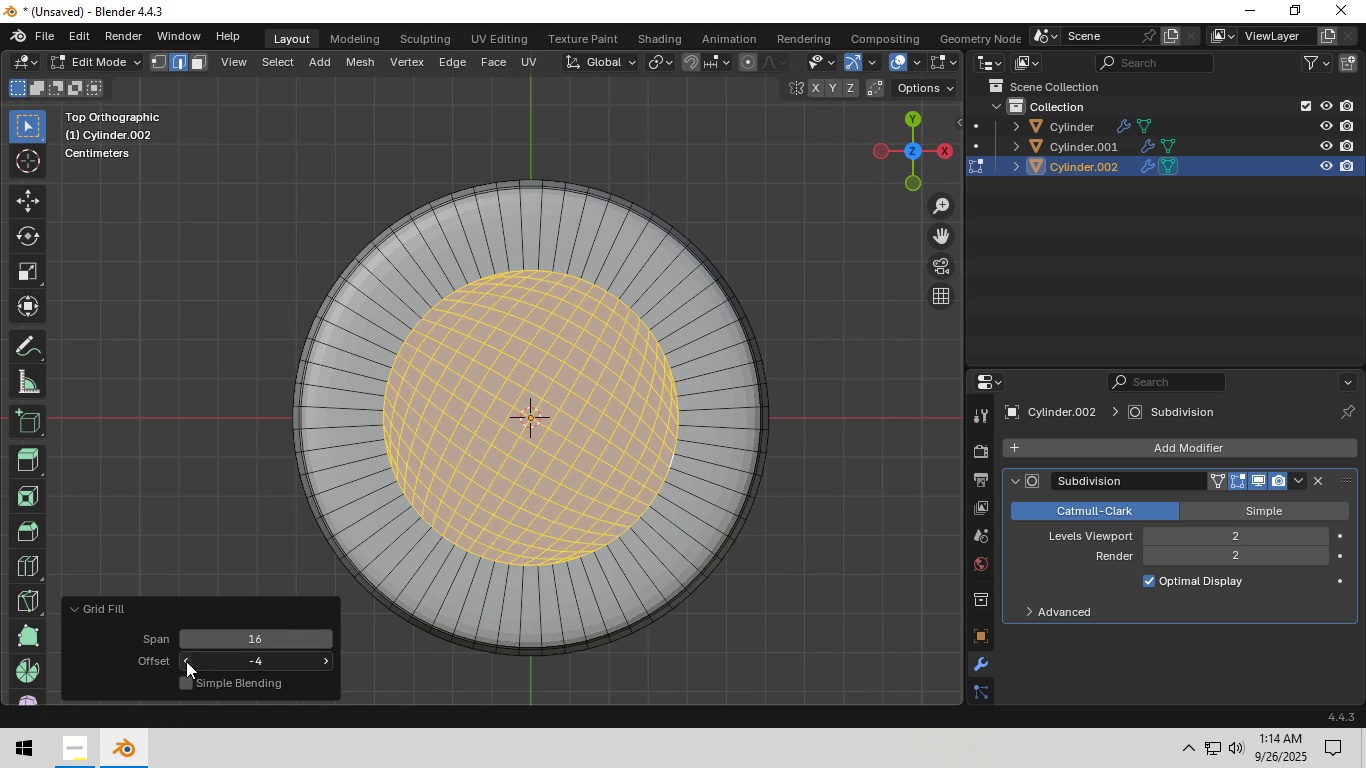 
triple_click([186, 661])
 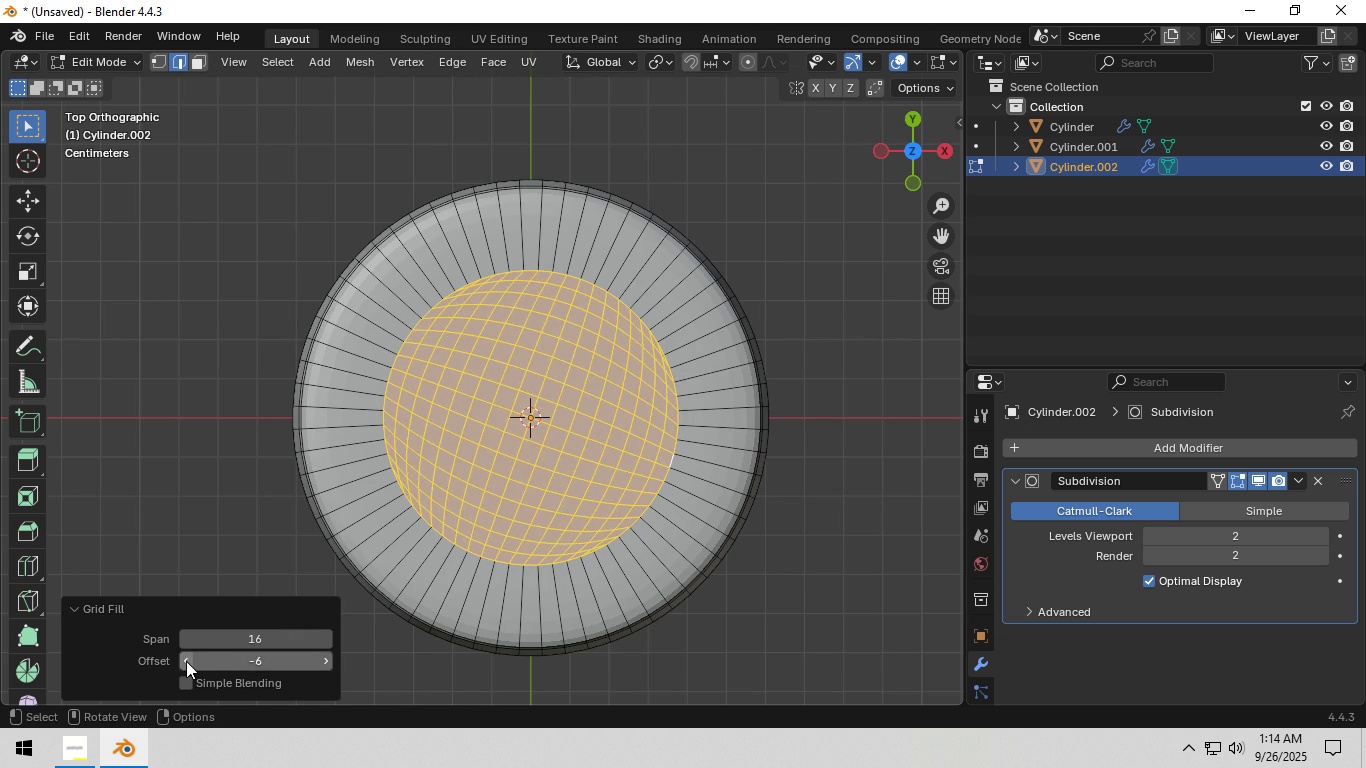 
triple_click([186, 661])
 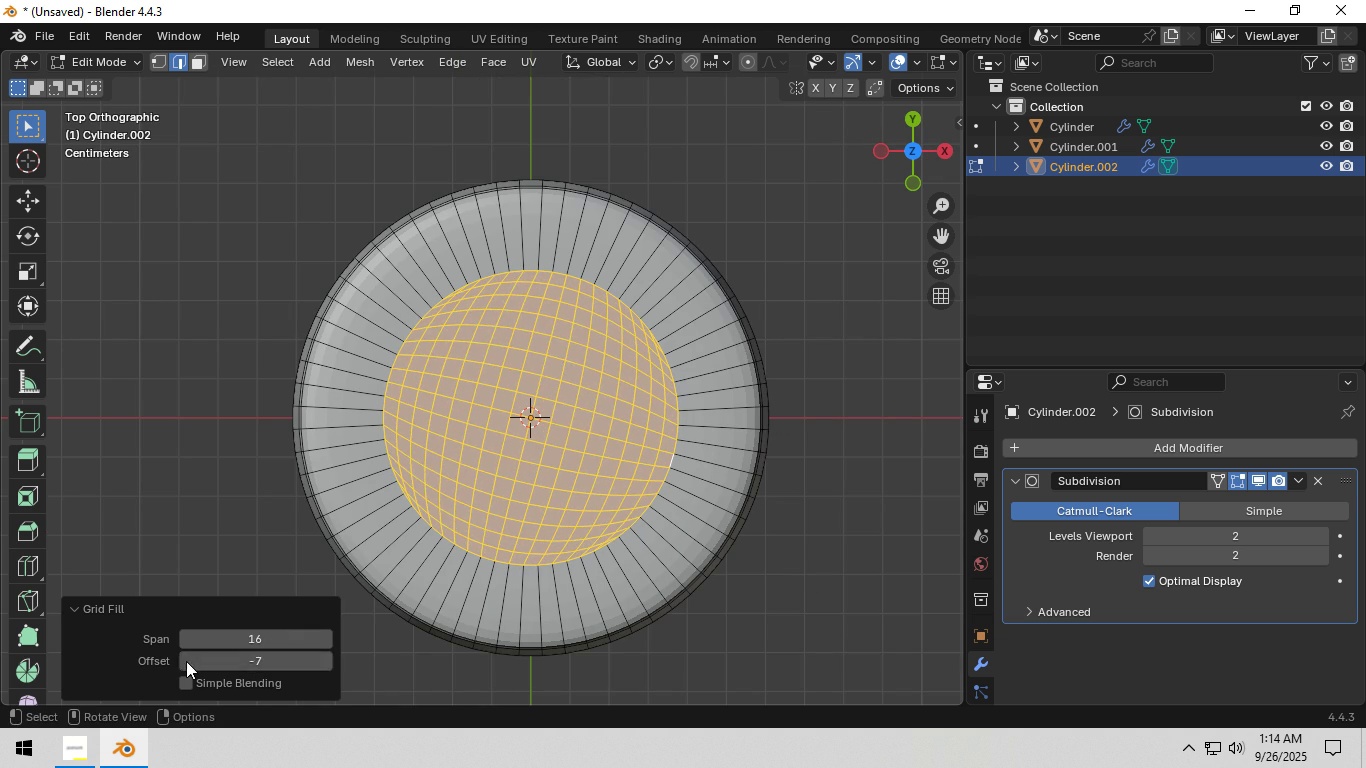 
triple_click([186, 661])
 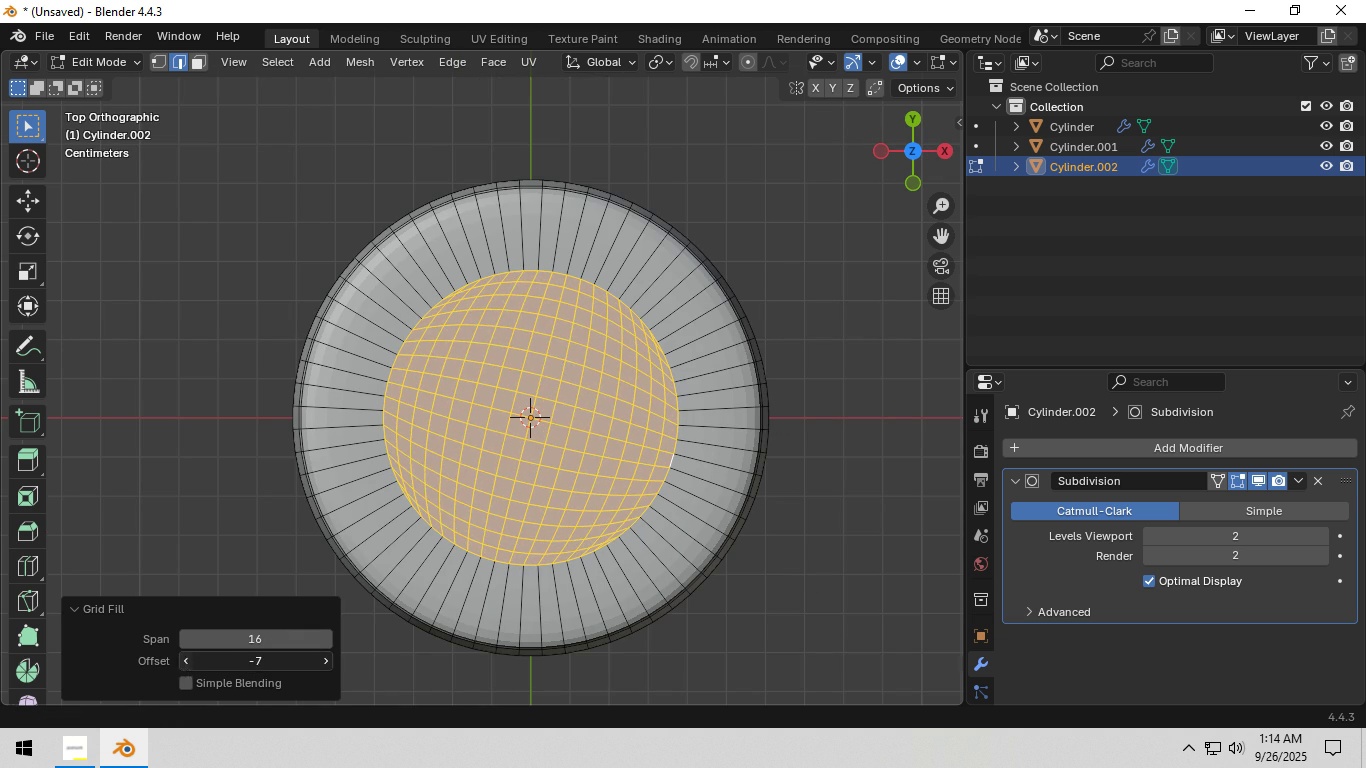 
triple_click([186, 661])
 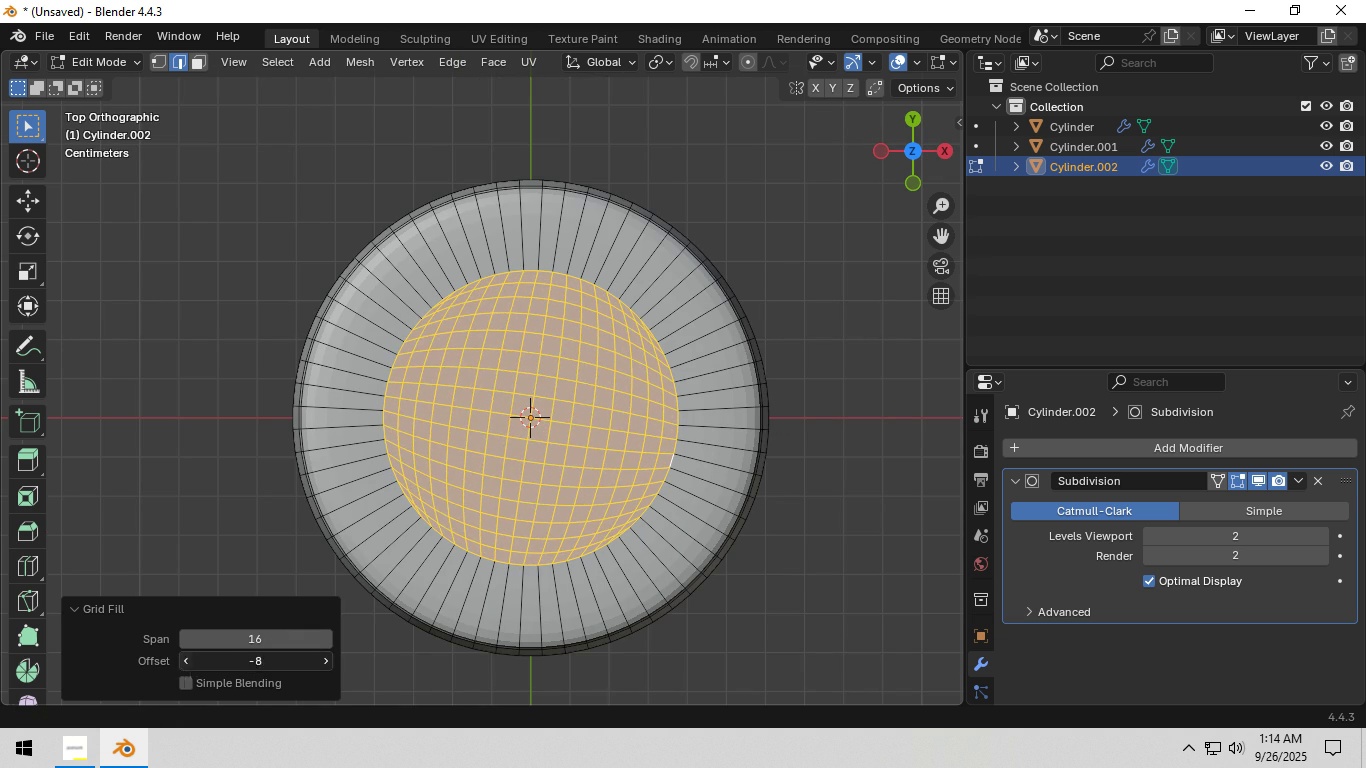 
left_click([186, 661])
 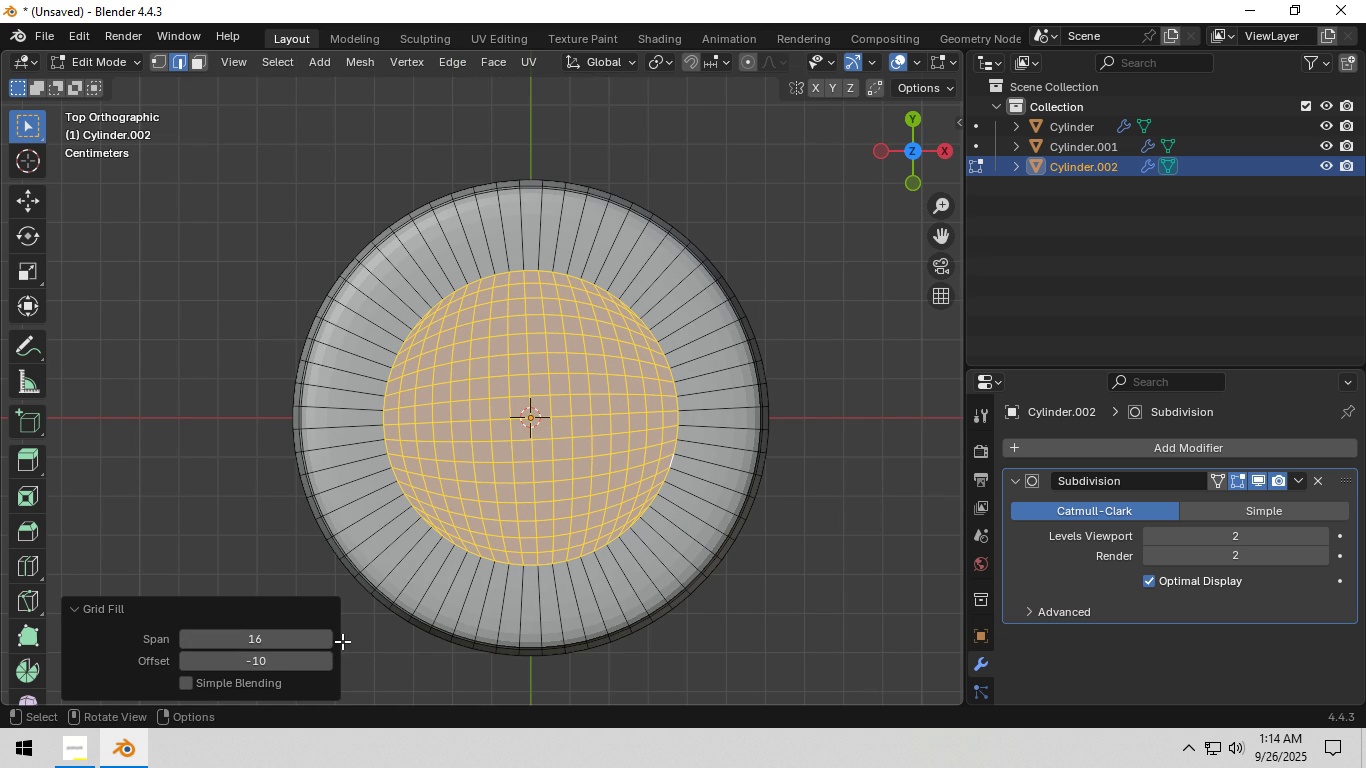 
wait(5.42)
 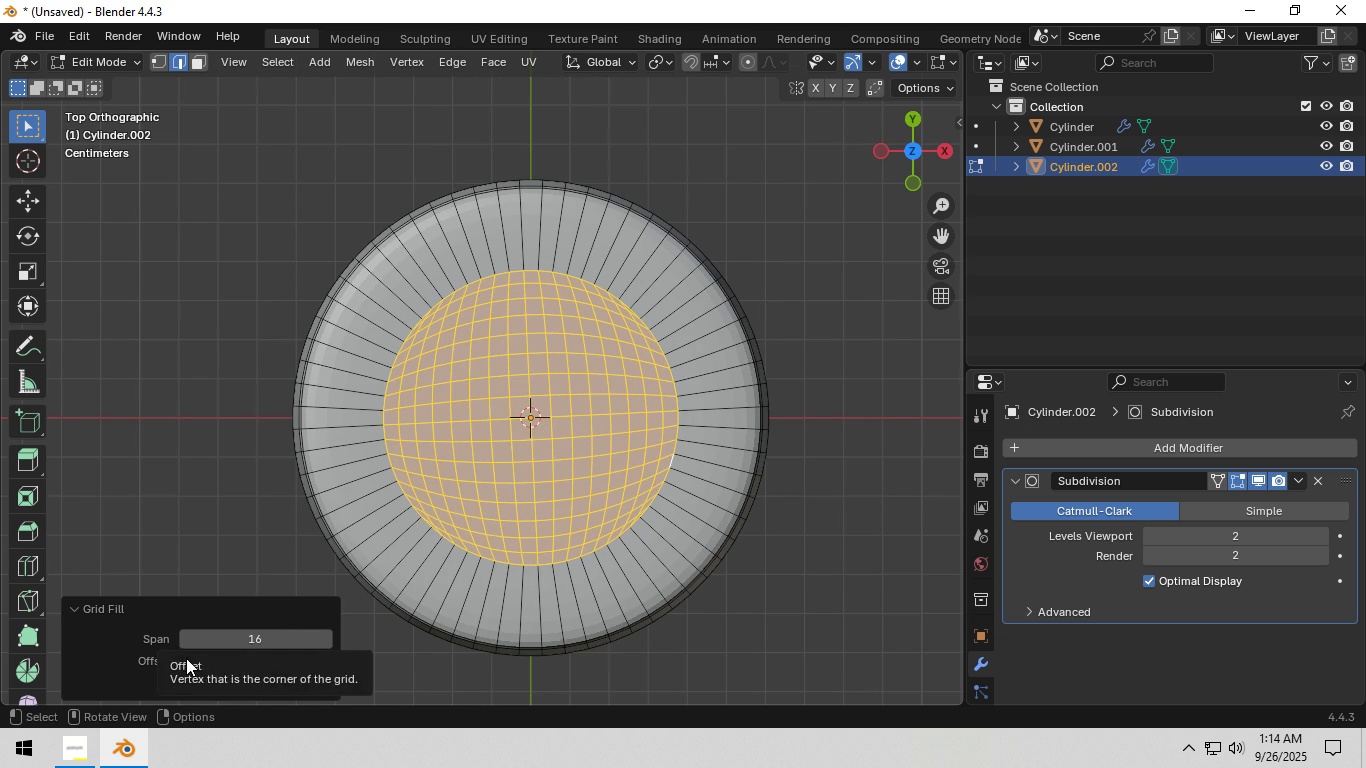 
left_click([326, 641])
 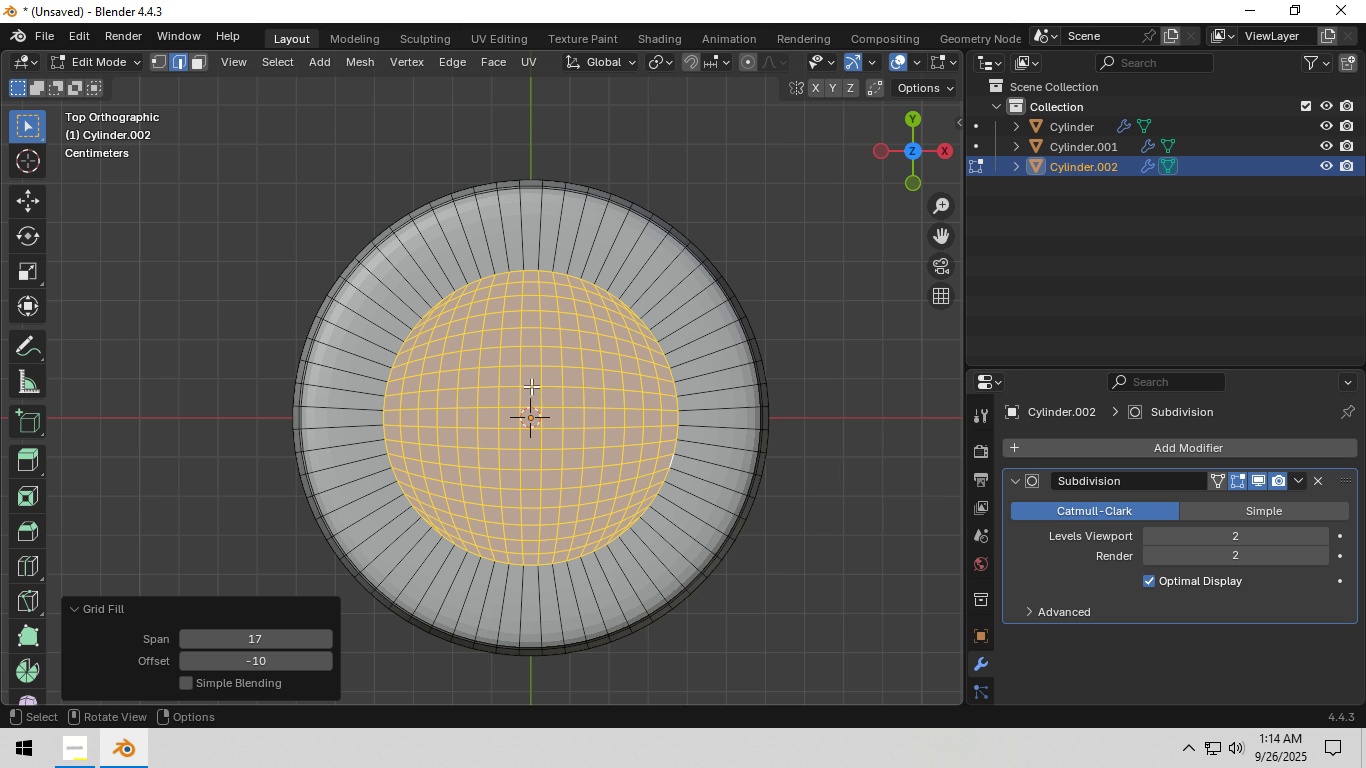 
type([F3]smo)
 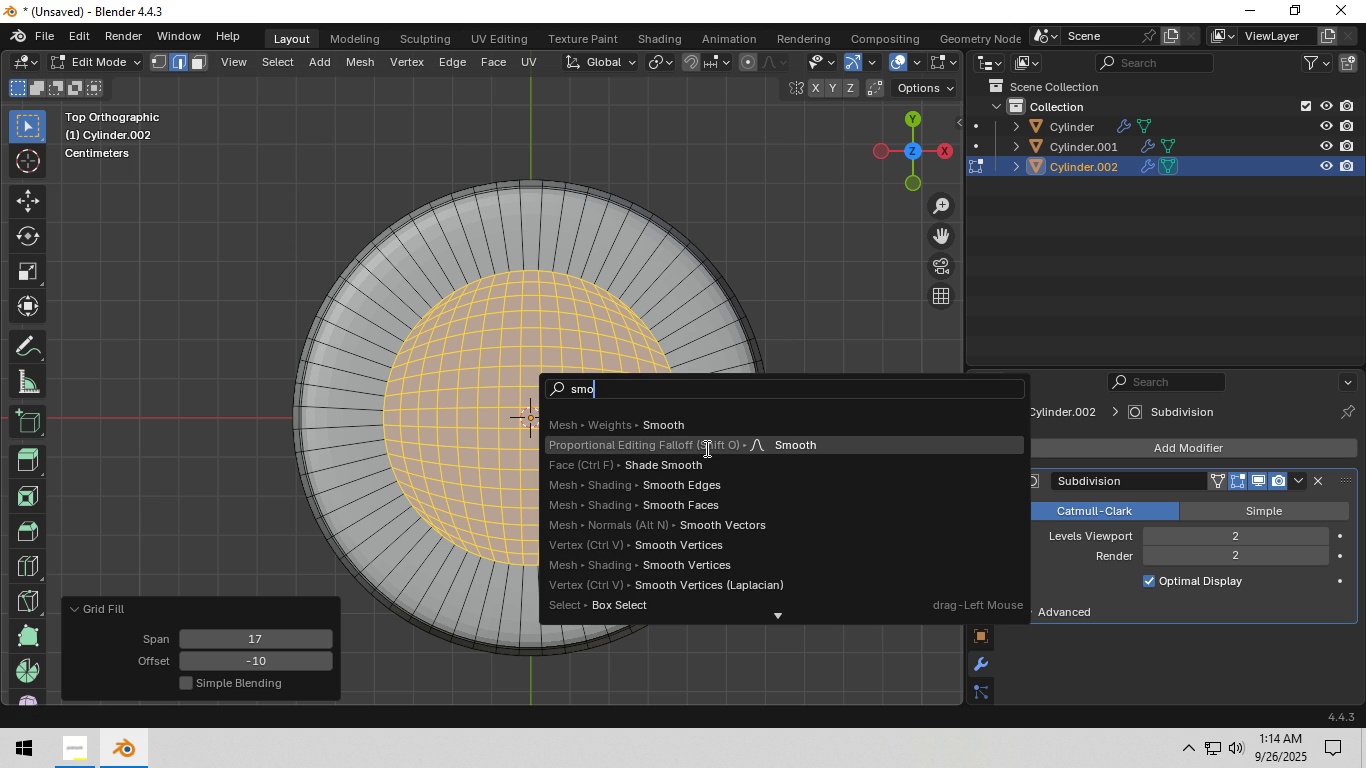 
wait(9.12)
 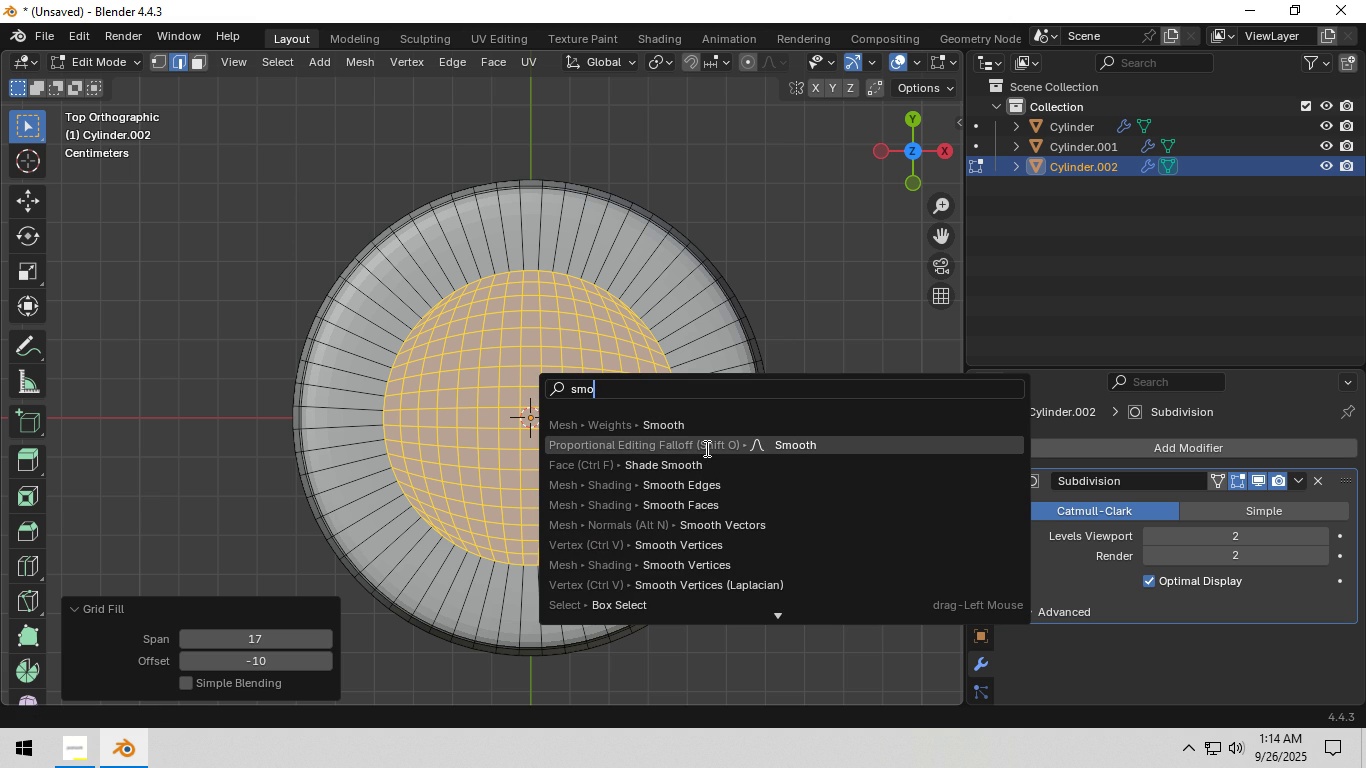 
key(1)
 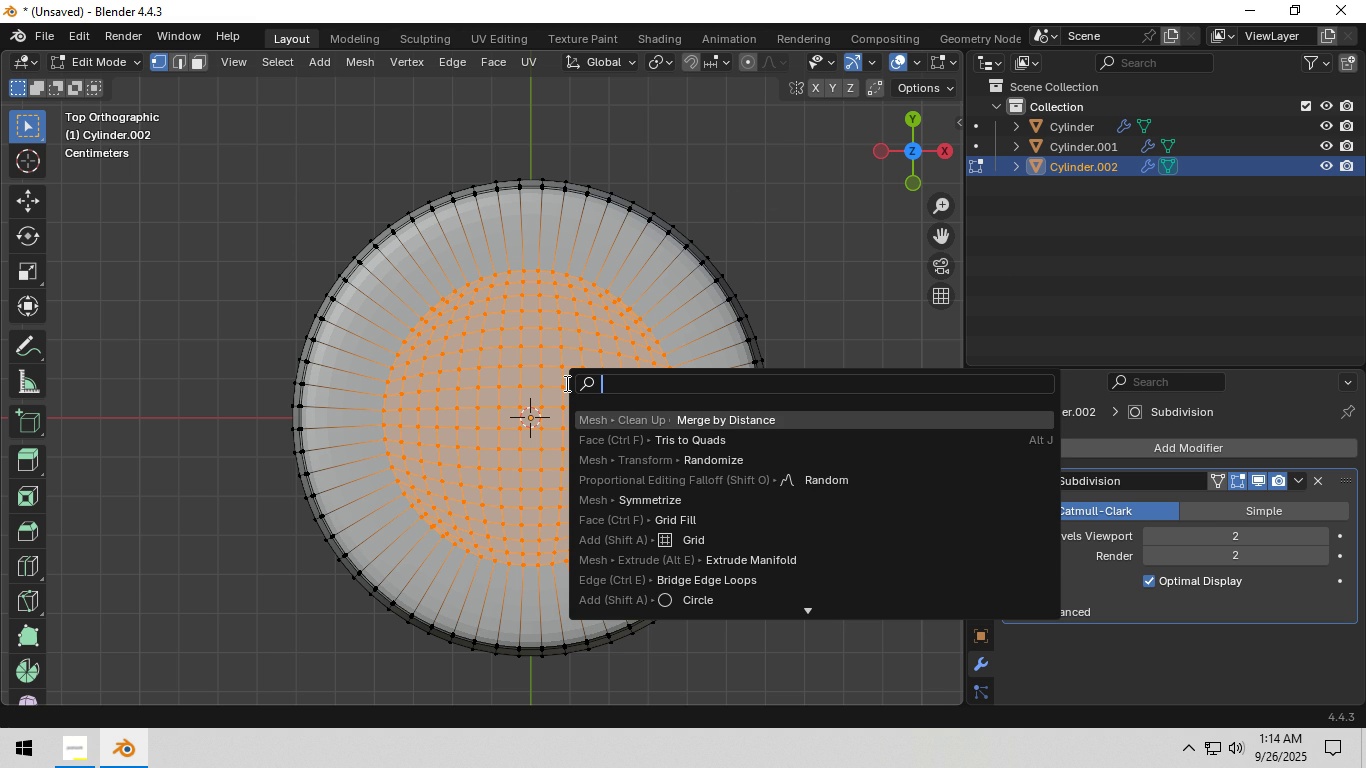 
key(F3)
 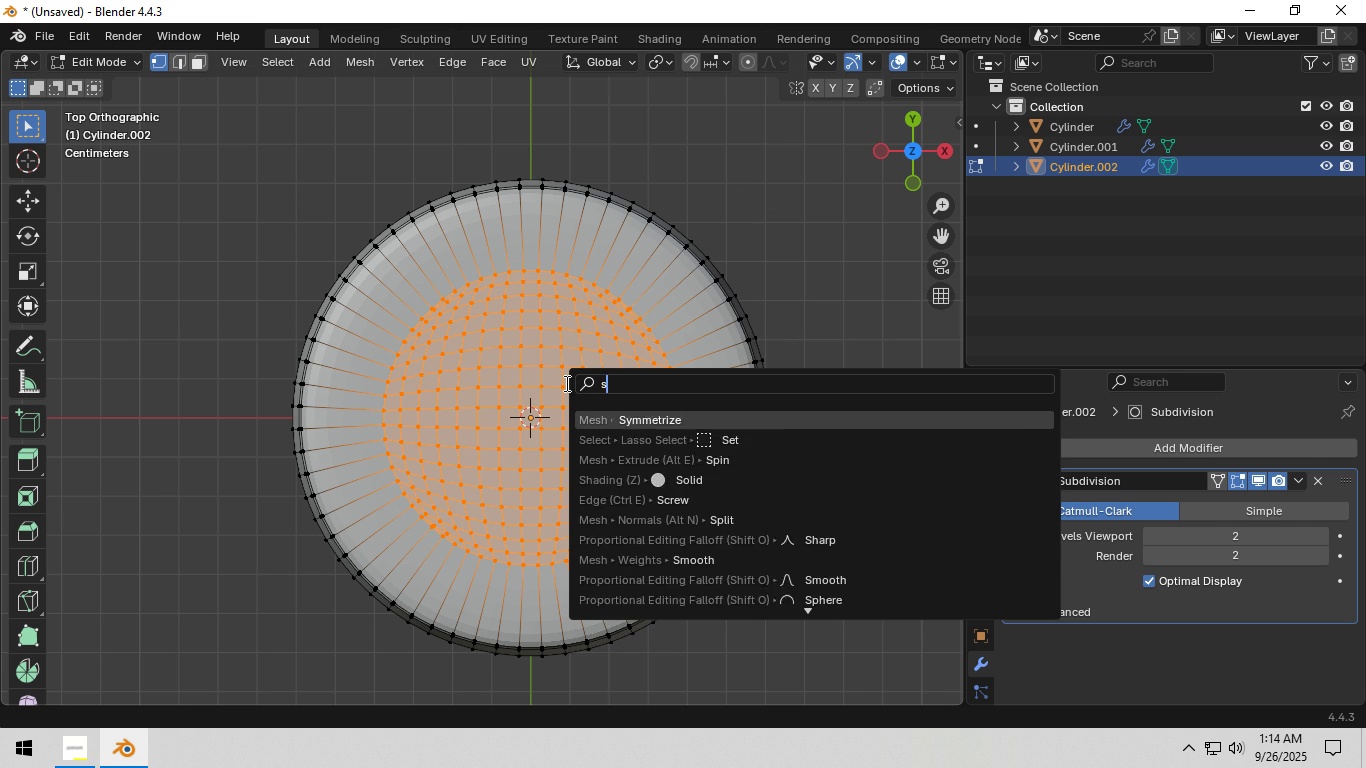 
type(smo)
 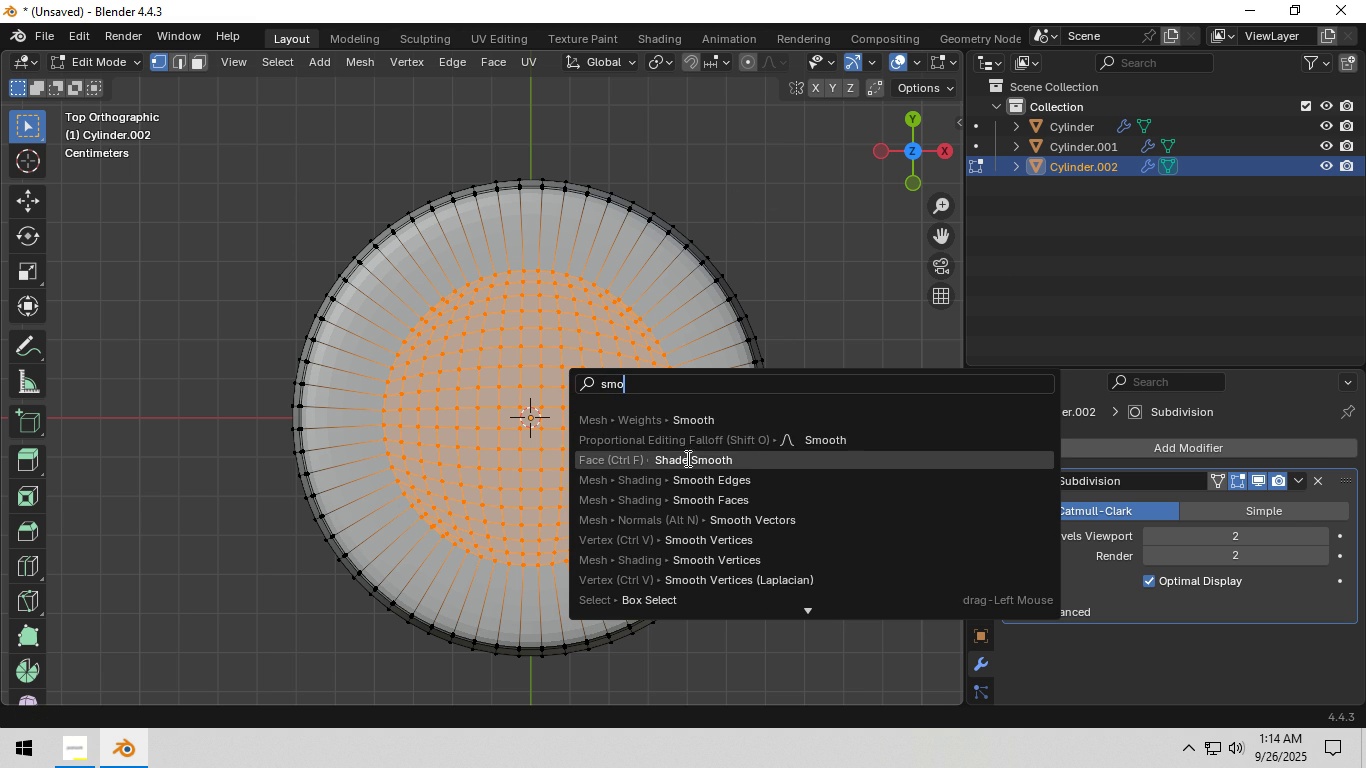 
mouse_move([758, 463])
 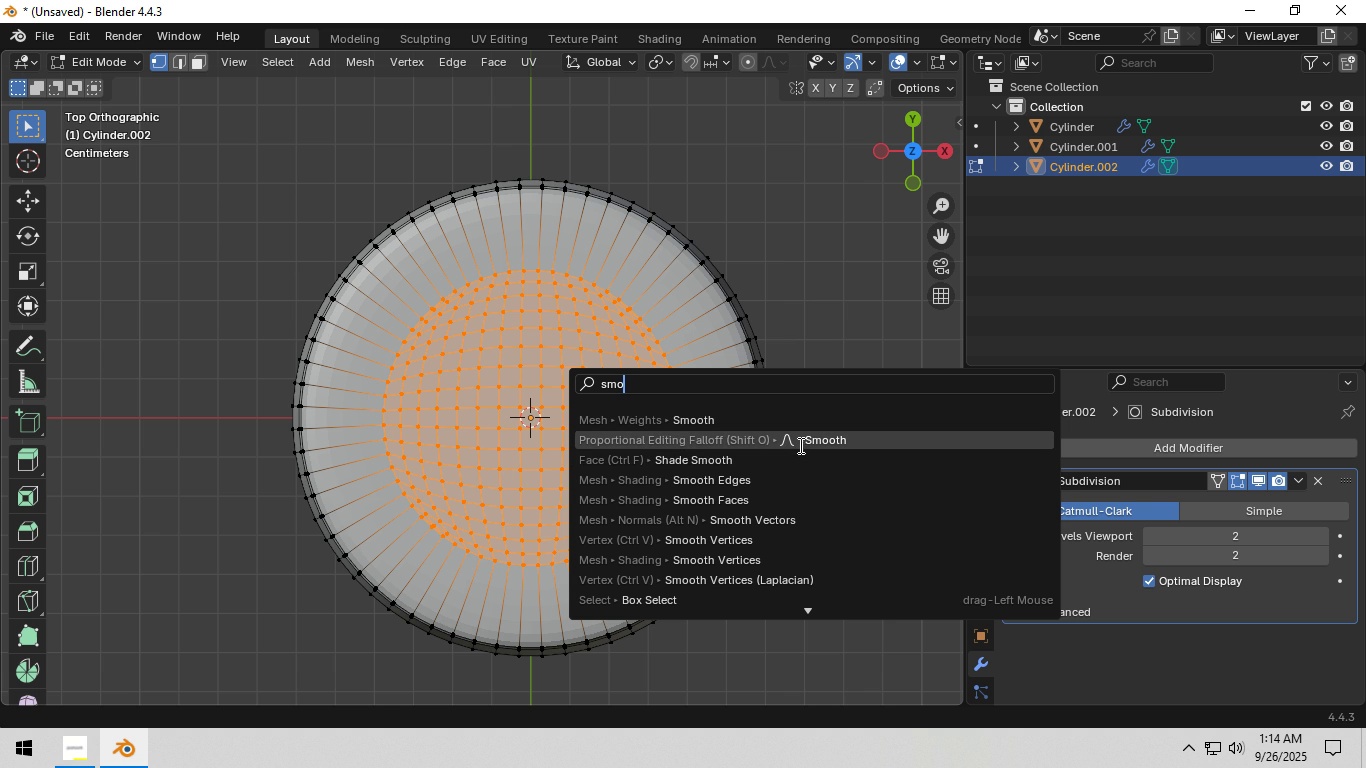 
mouse_move([821, 435])
 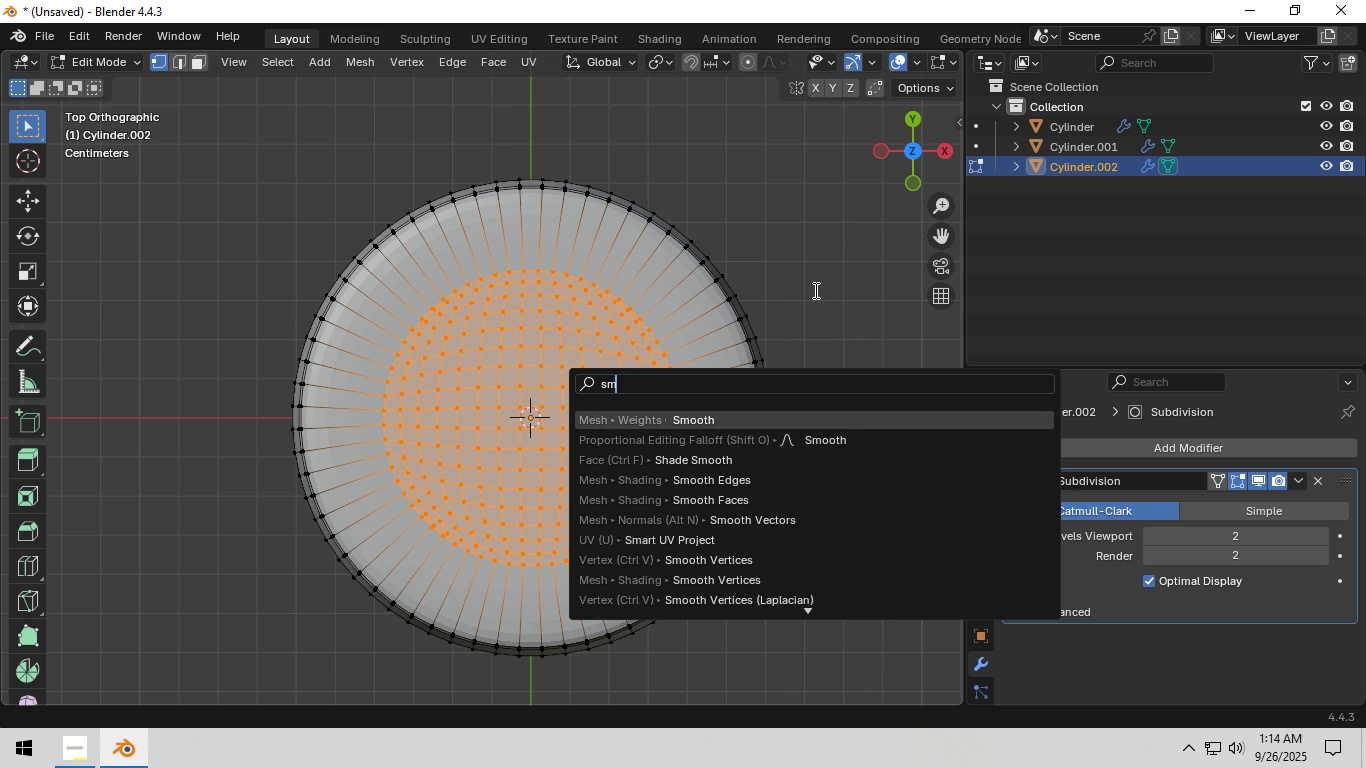 
key(Backspace)
key(Backspace)
key(Backspace)
type(rela)